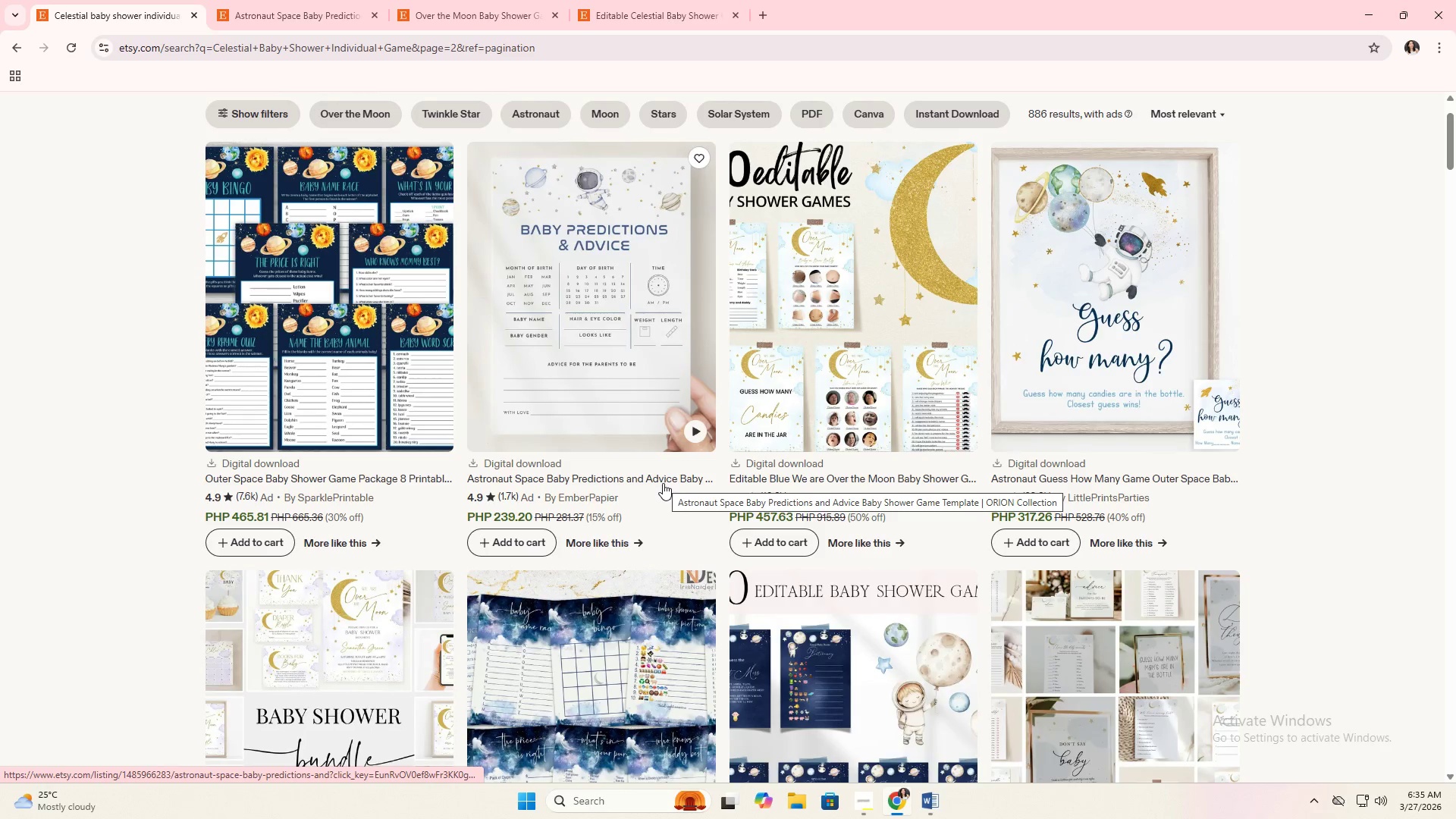 
scroll: coordinate [687, 511], scroll_direction: down, amount: 14.0
 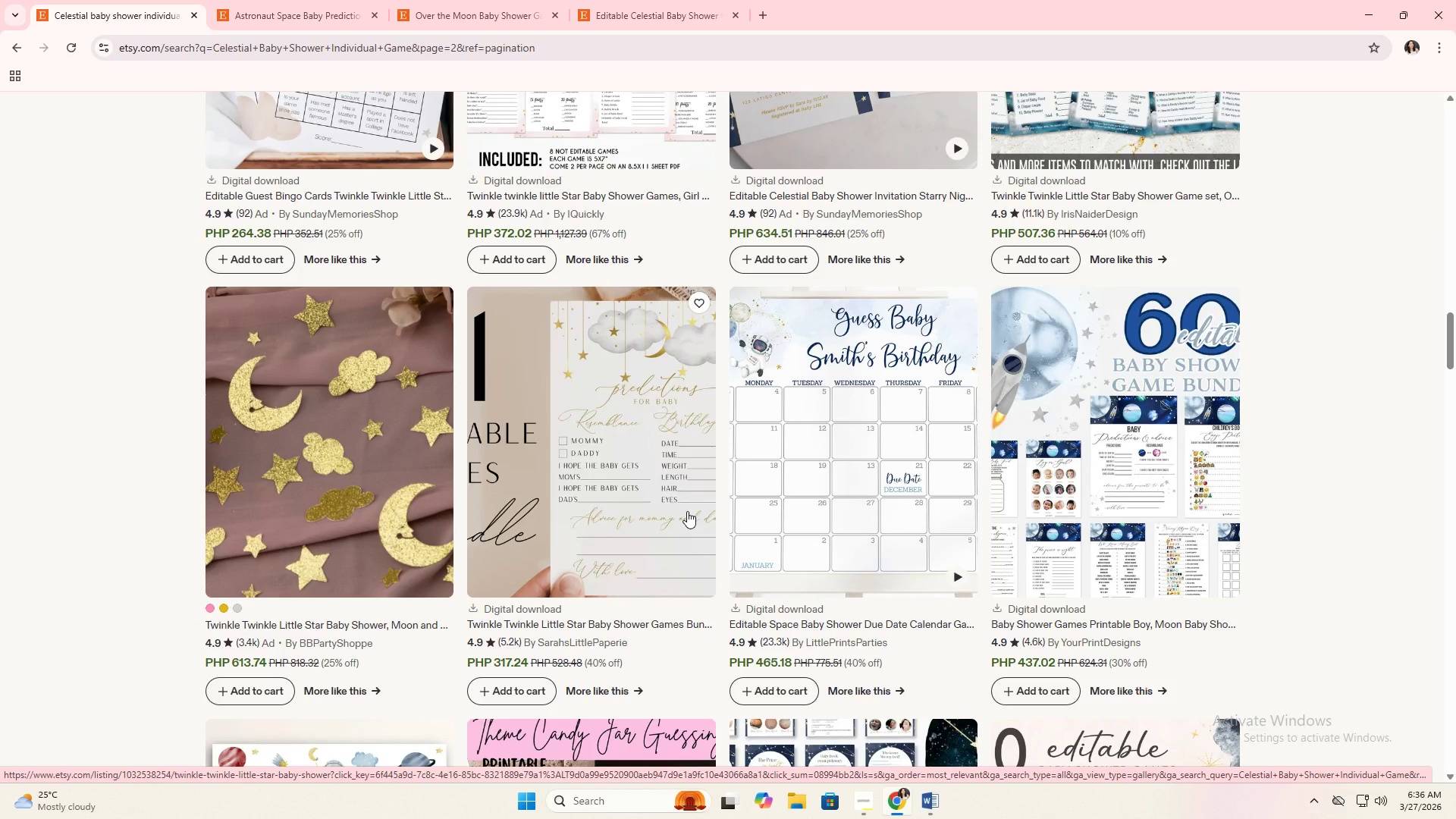 
left_click([821, 525])
 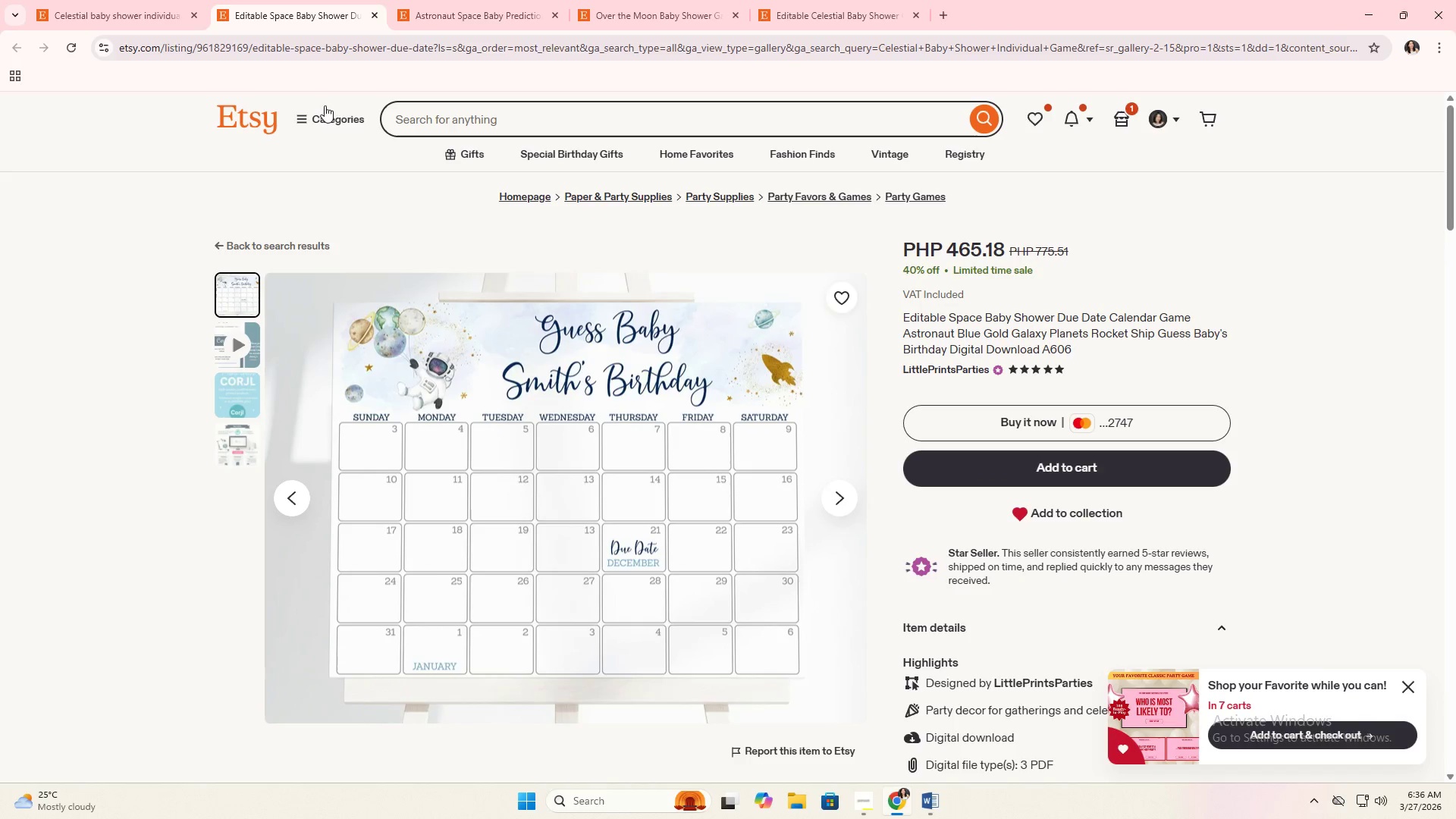 
wait(5.41)
 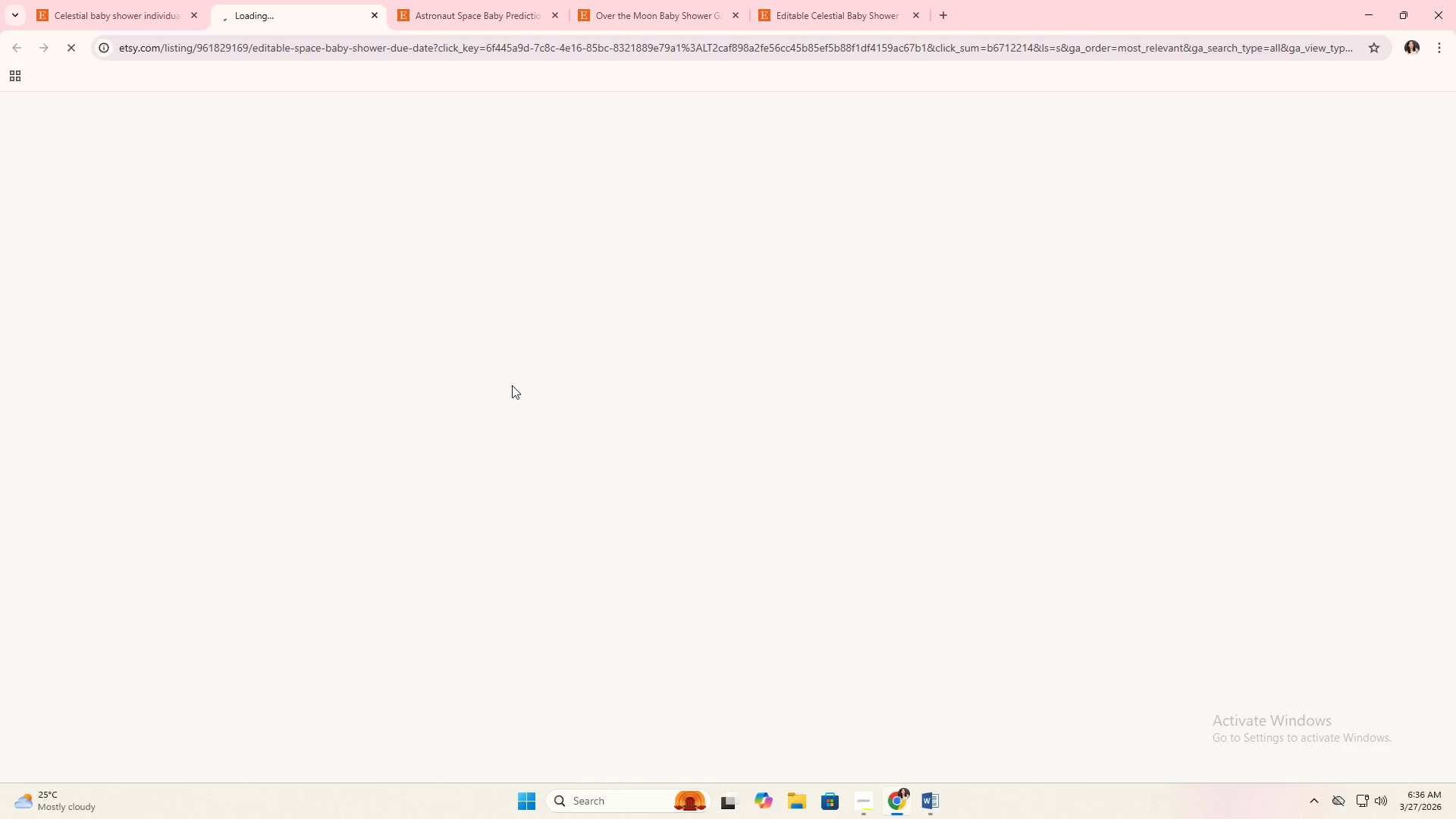 
left_click([153, 2])